 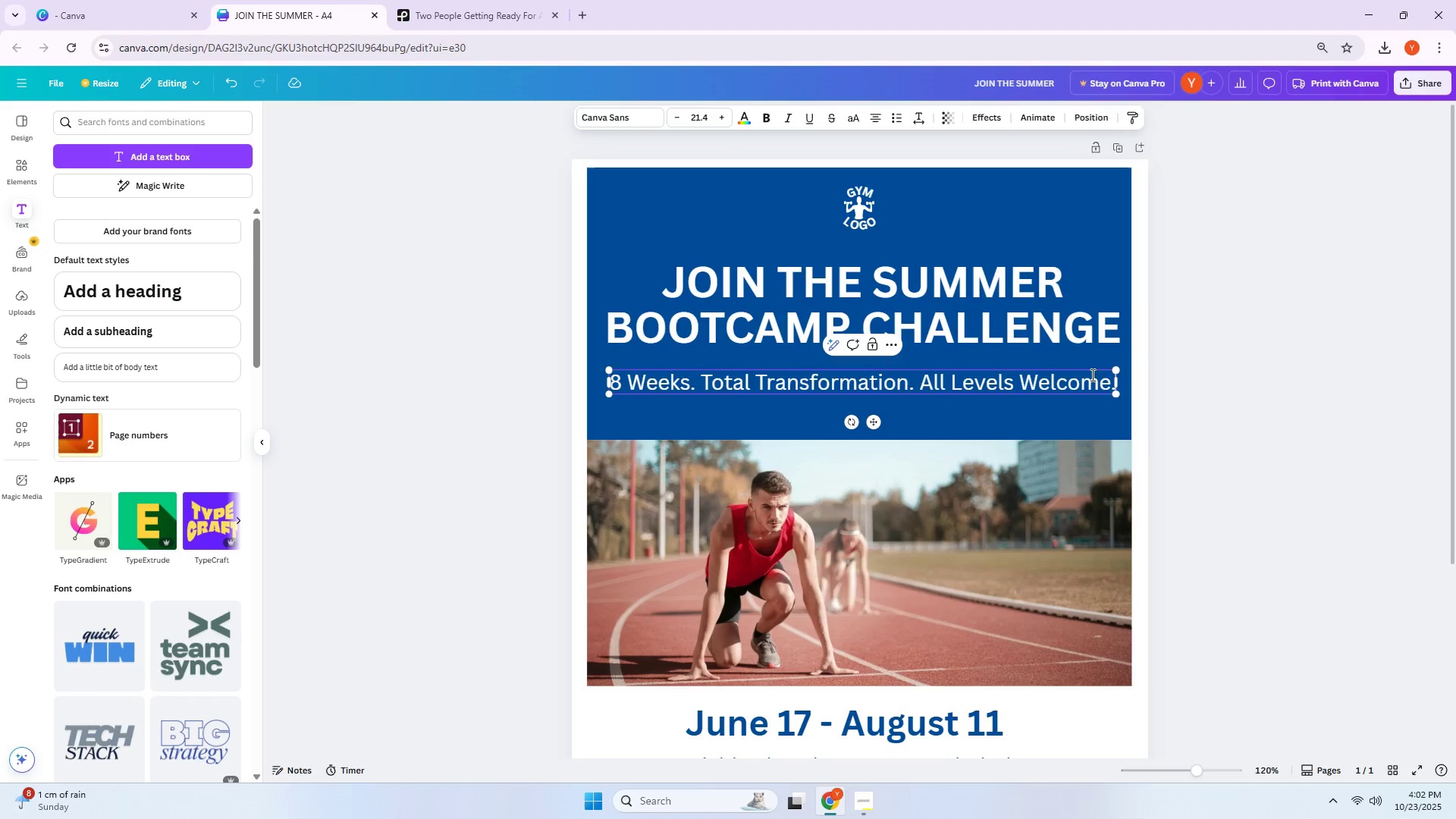 
left_click([1297, 491])
 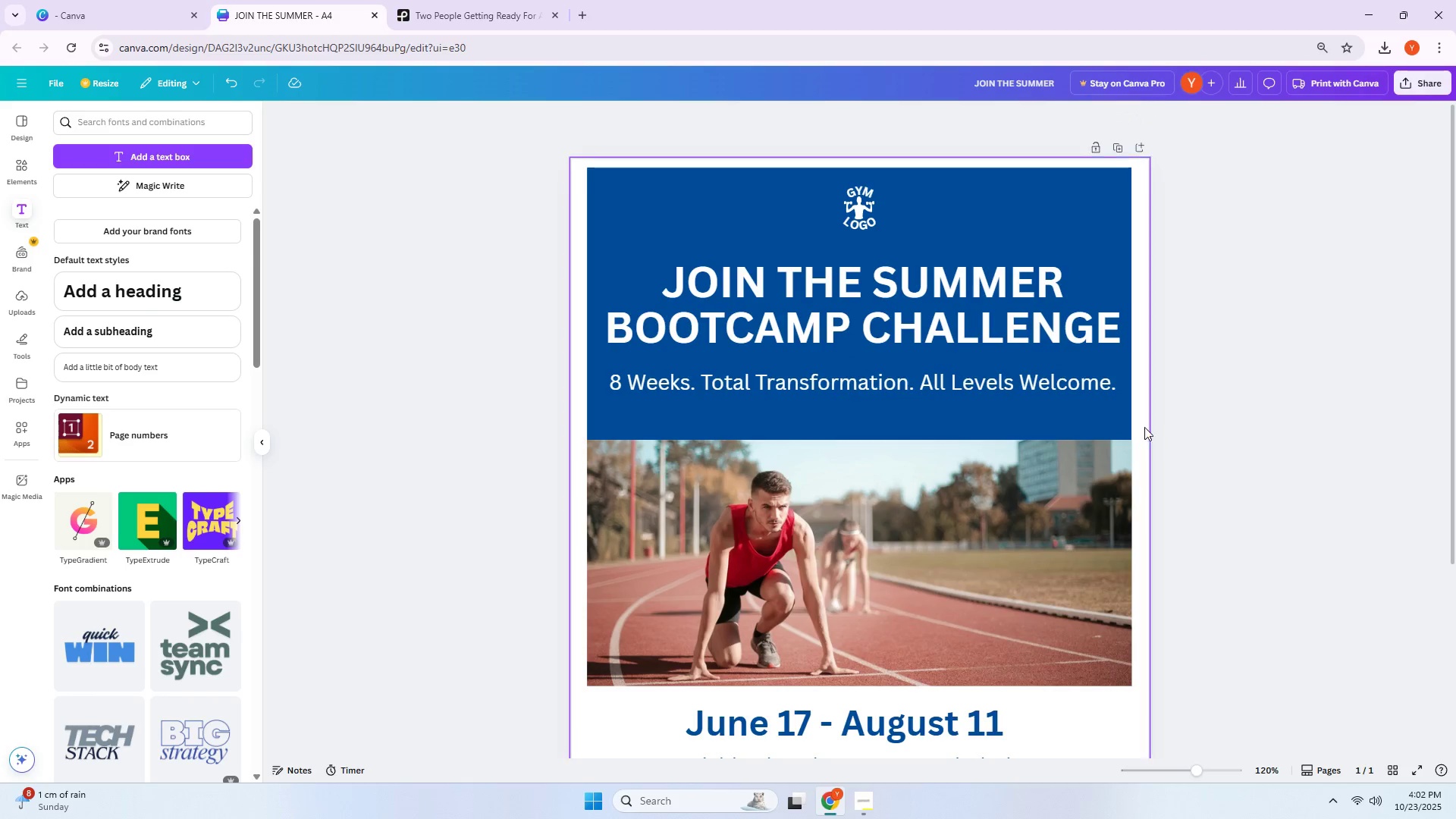 
left_click_drag(start_coordinate=[996, 387], to_coordinate=[990, 383])
 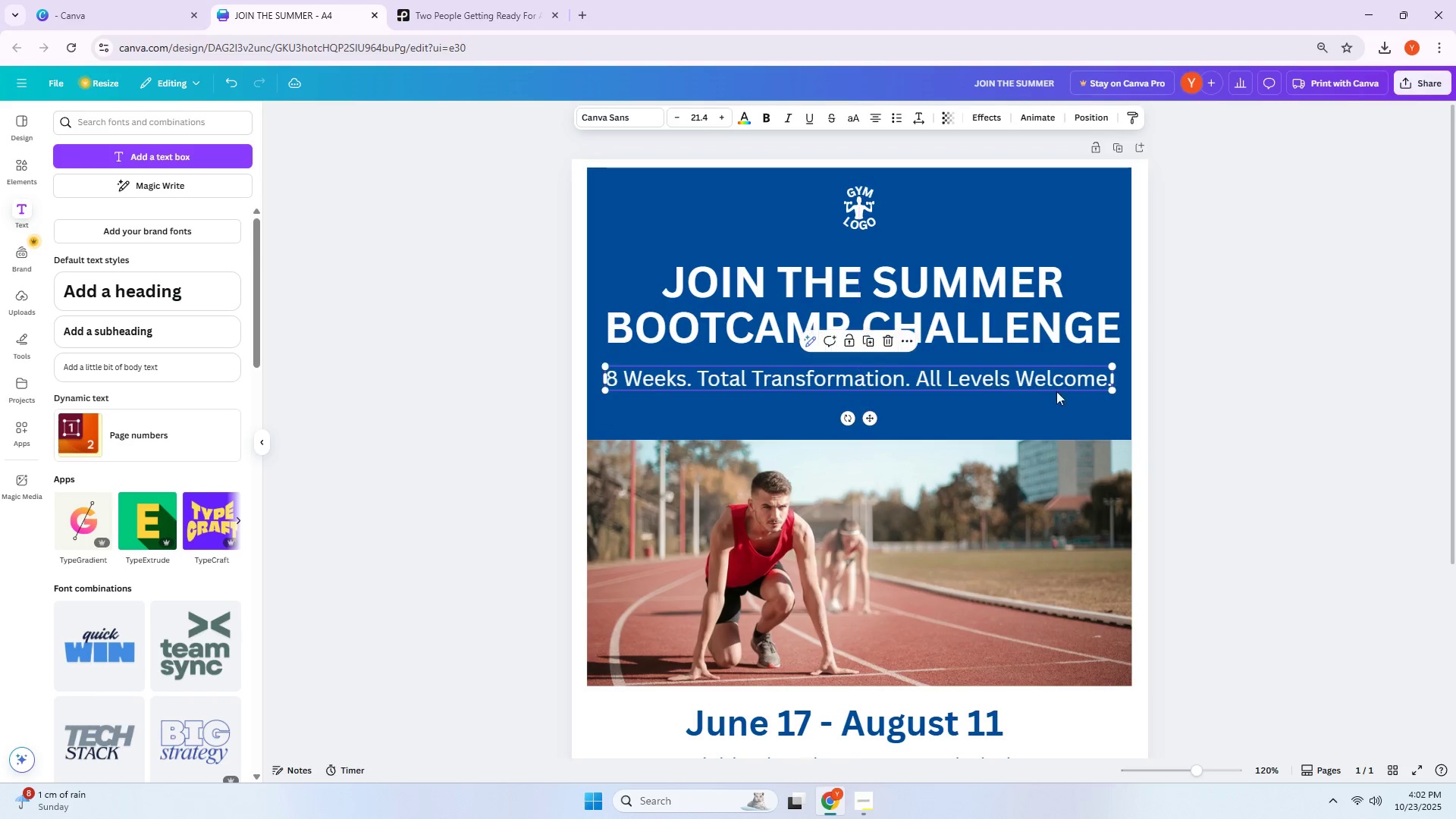 
left_click_drag(start_coordinate=[1348, 431], to_coordinate=[1357, 431])
 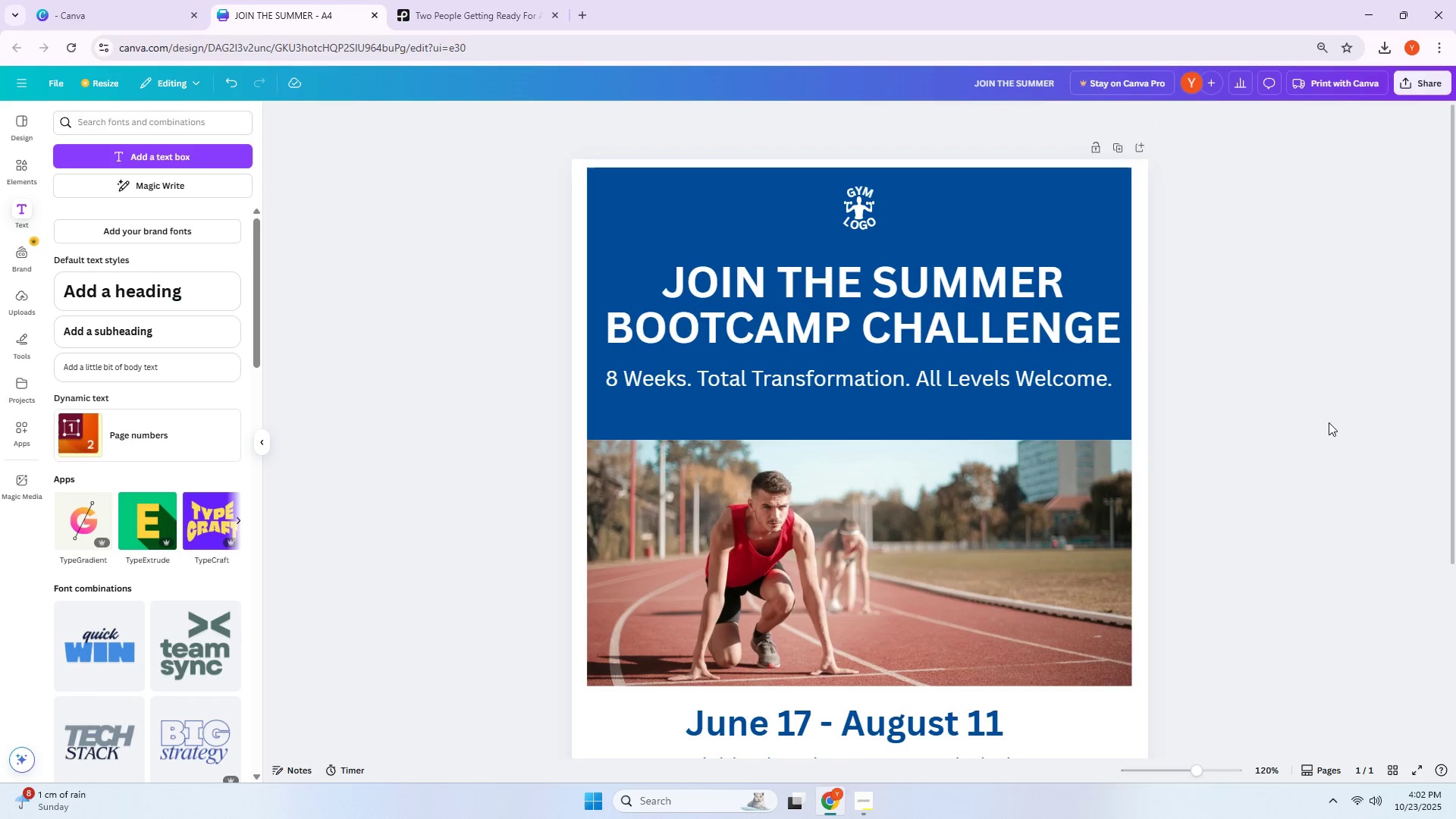 
scroll: coordinate [1326, 427], scroll_direction: down, amount: 5.0
 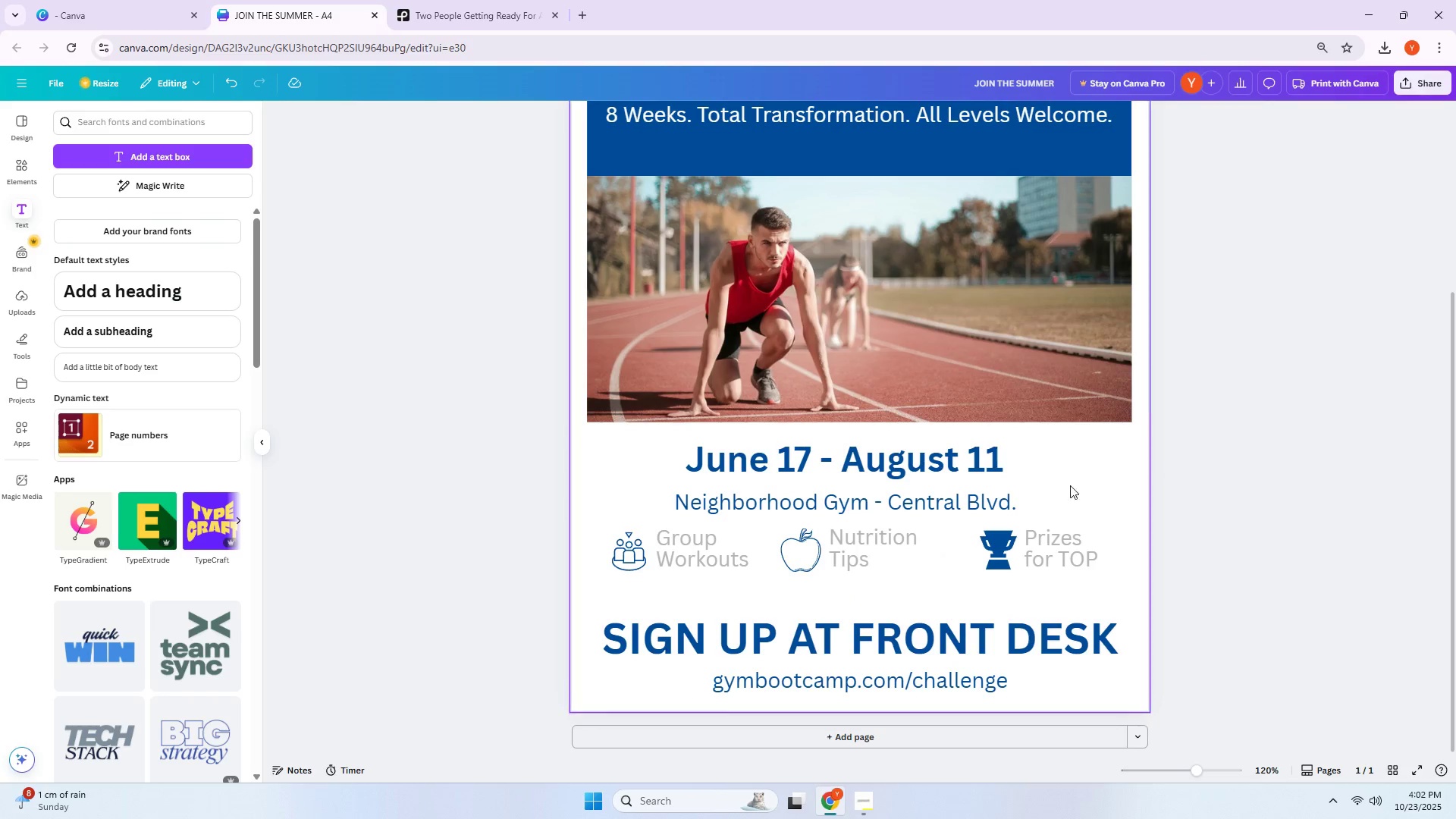 
mouse_move([852, 548])
 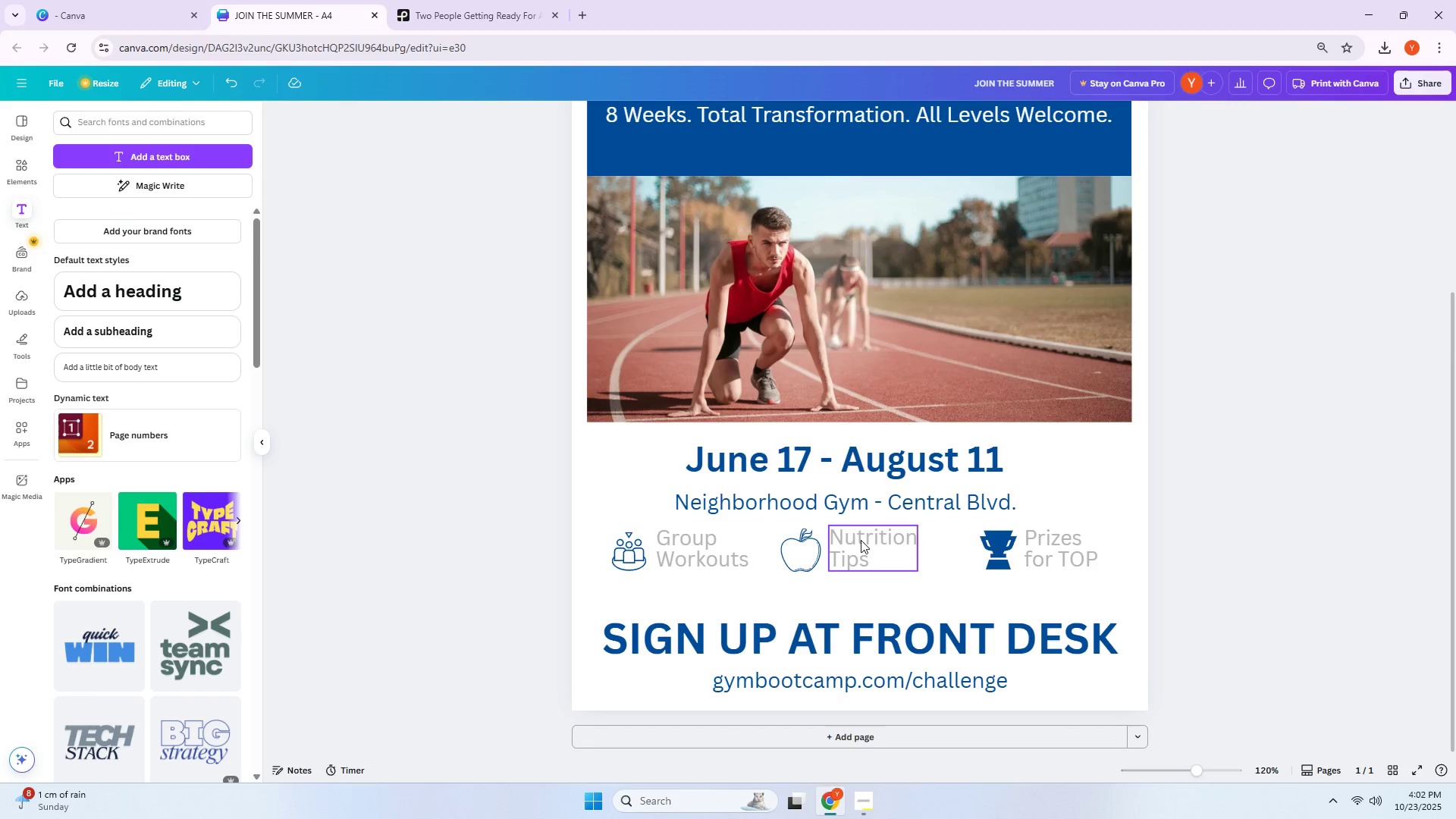 
left_click_drag(start_coordinate=[880, 551], to_coordinate=[889, 551])
 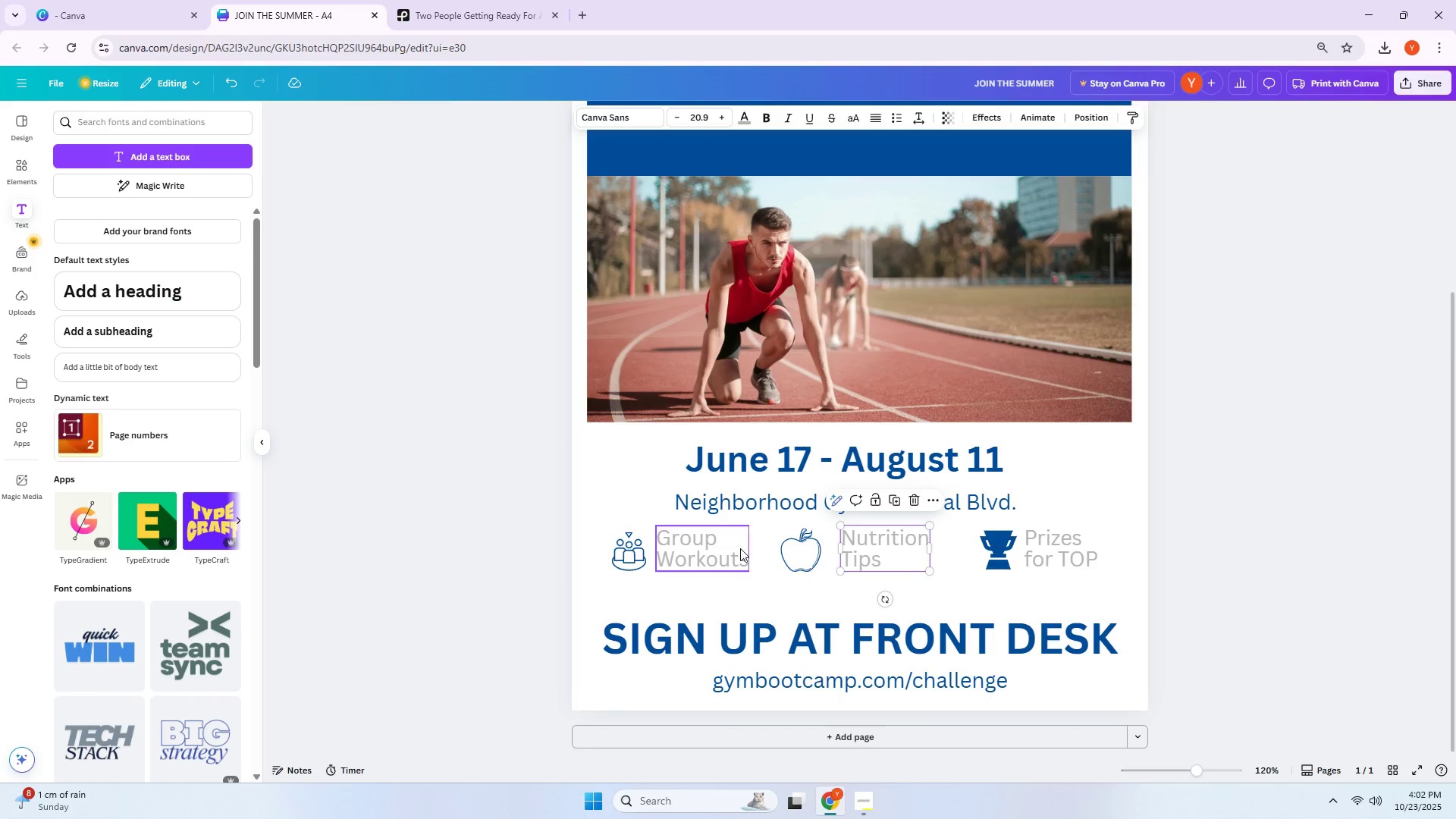 
left_click_drag(start_coordinate=[710, 545], to_coordinate=[720, 547])
 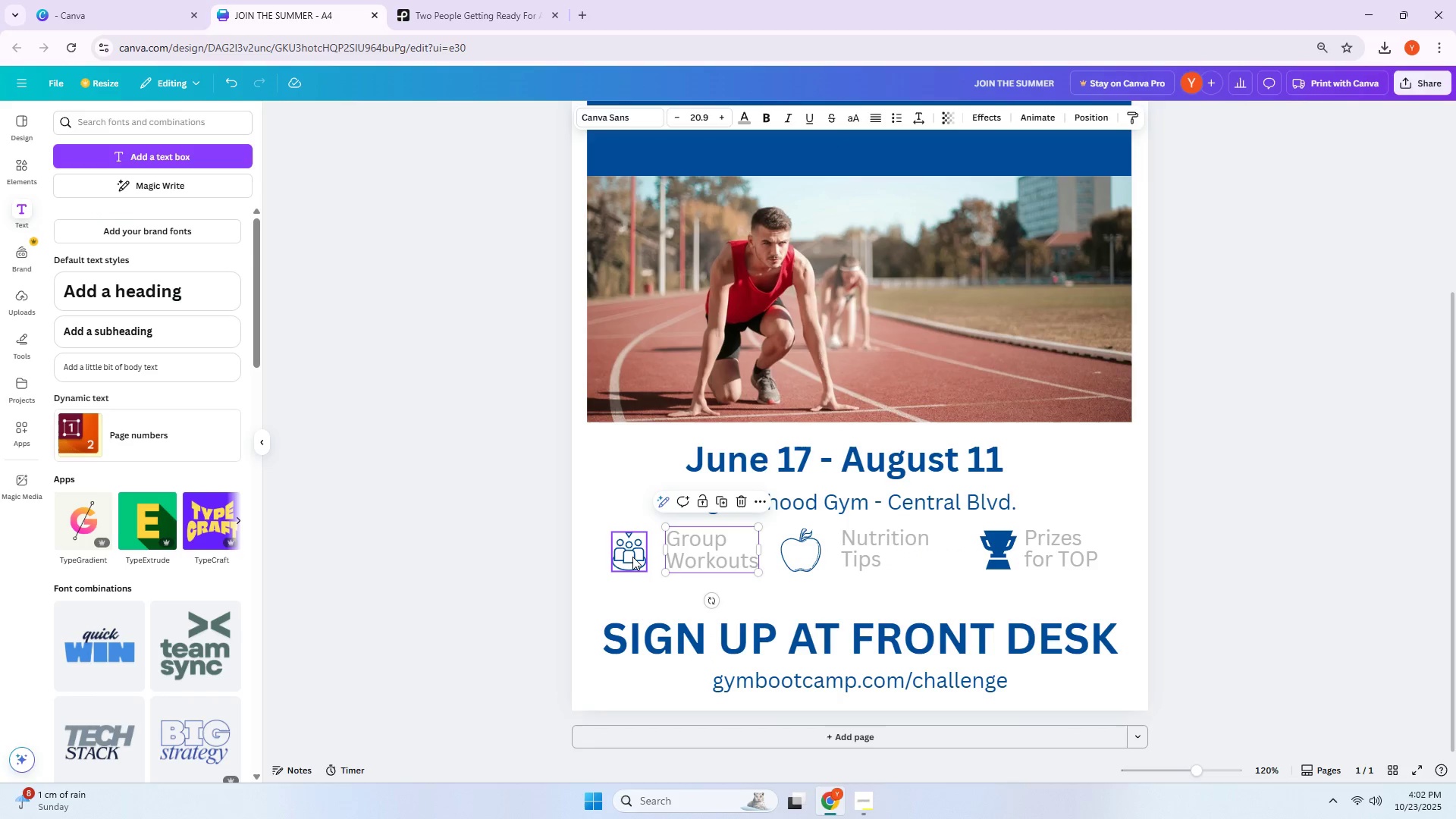 
left_click_drag(start_coordinate=[632, 557], to_coordinate=[639, 556])
 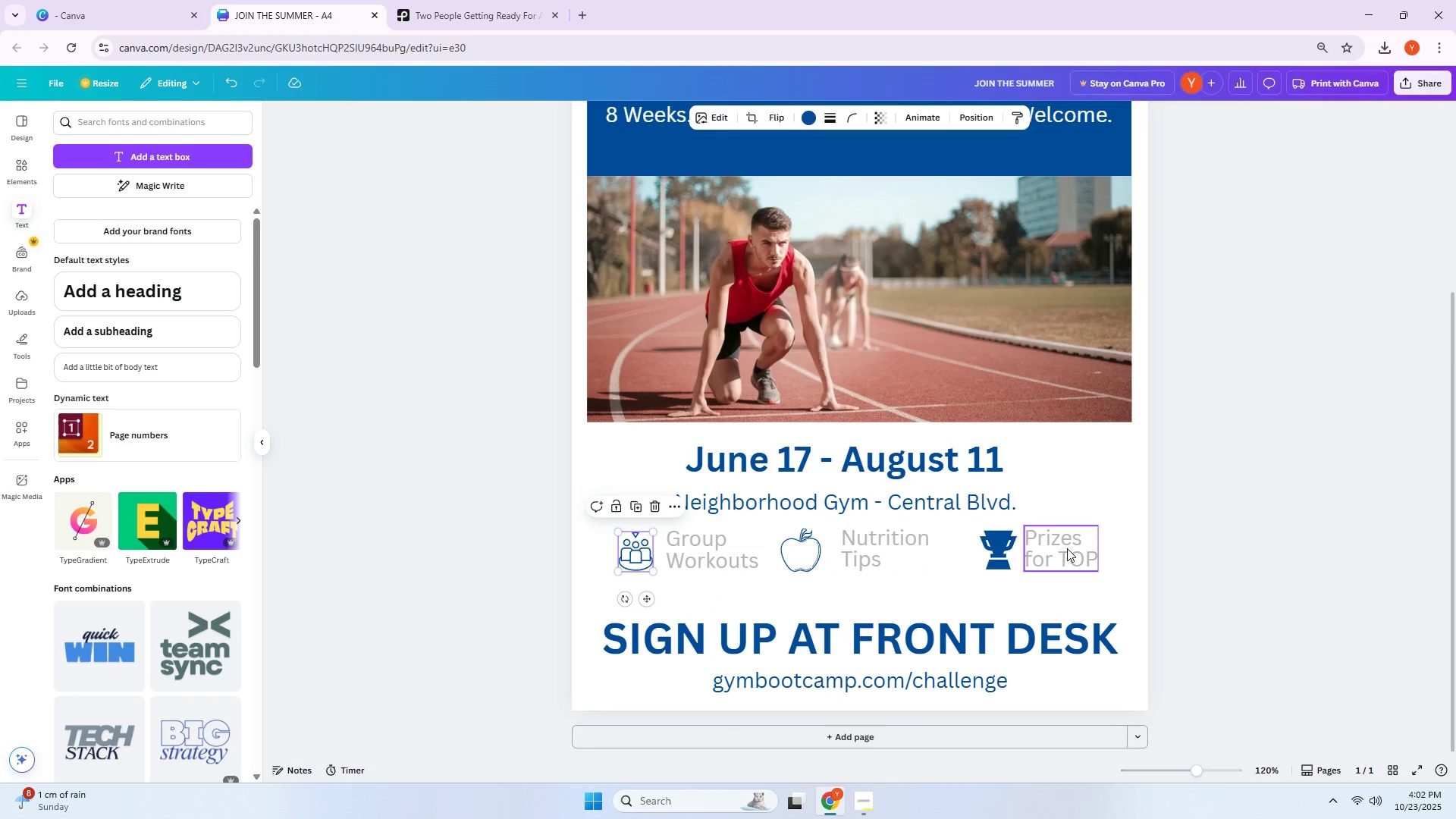 
left_click_drag(start_coordinate=[1067, 548], to_coordinate=[1078, 549])
 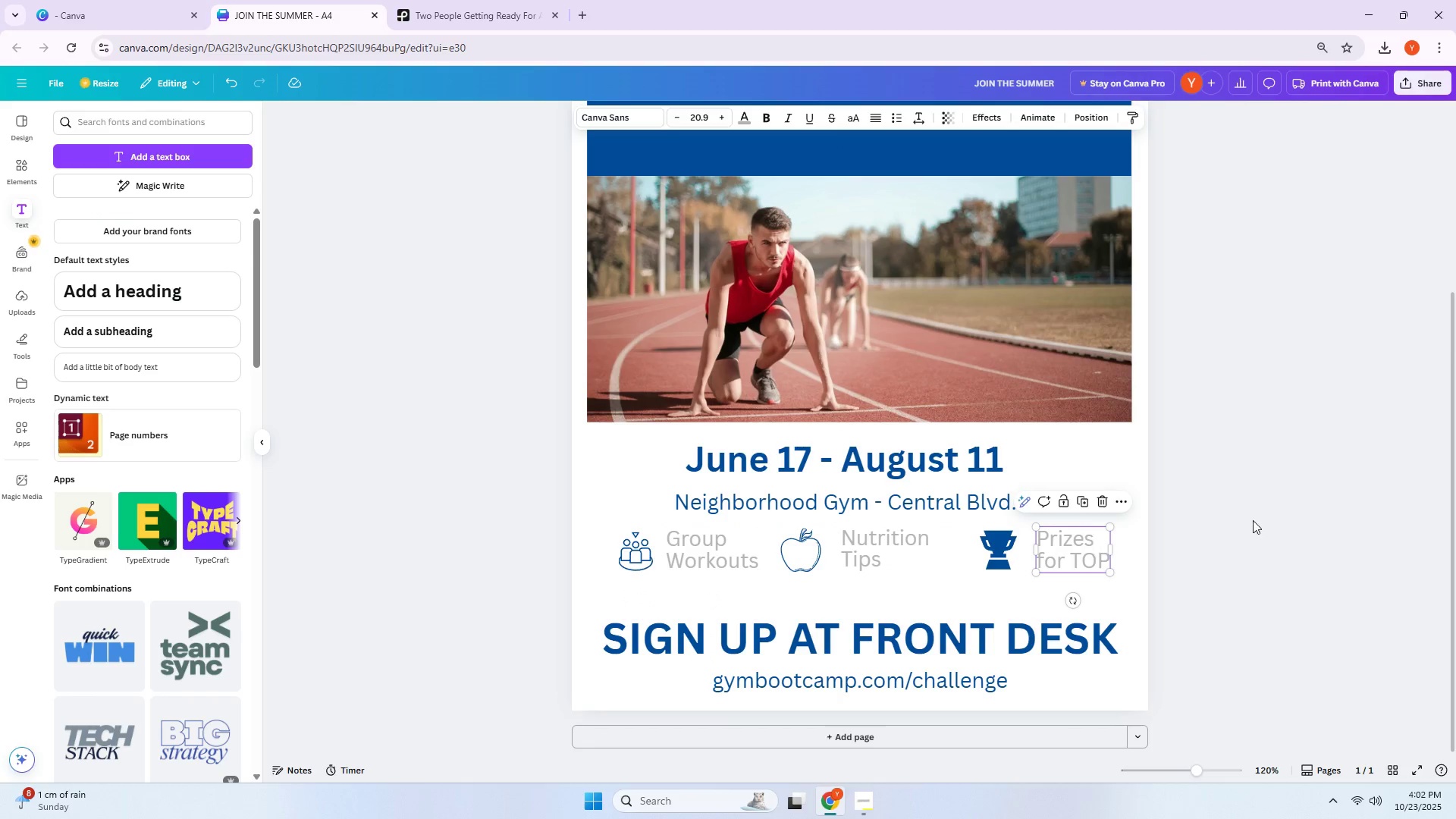 
left_click([1266, 516])
 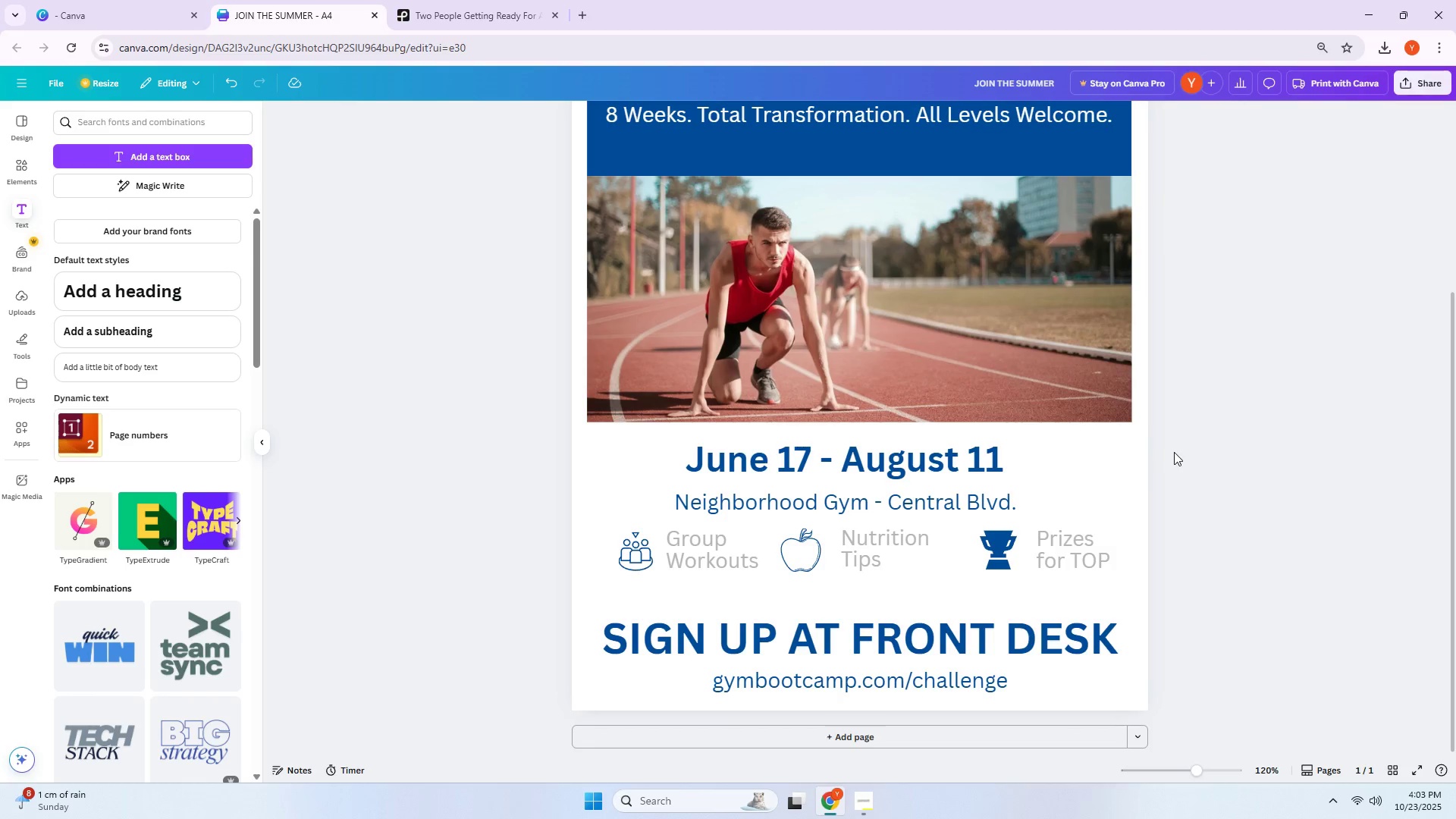 
wait(6.11)
 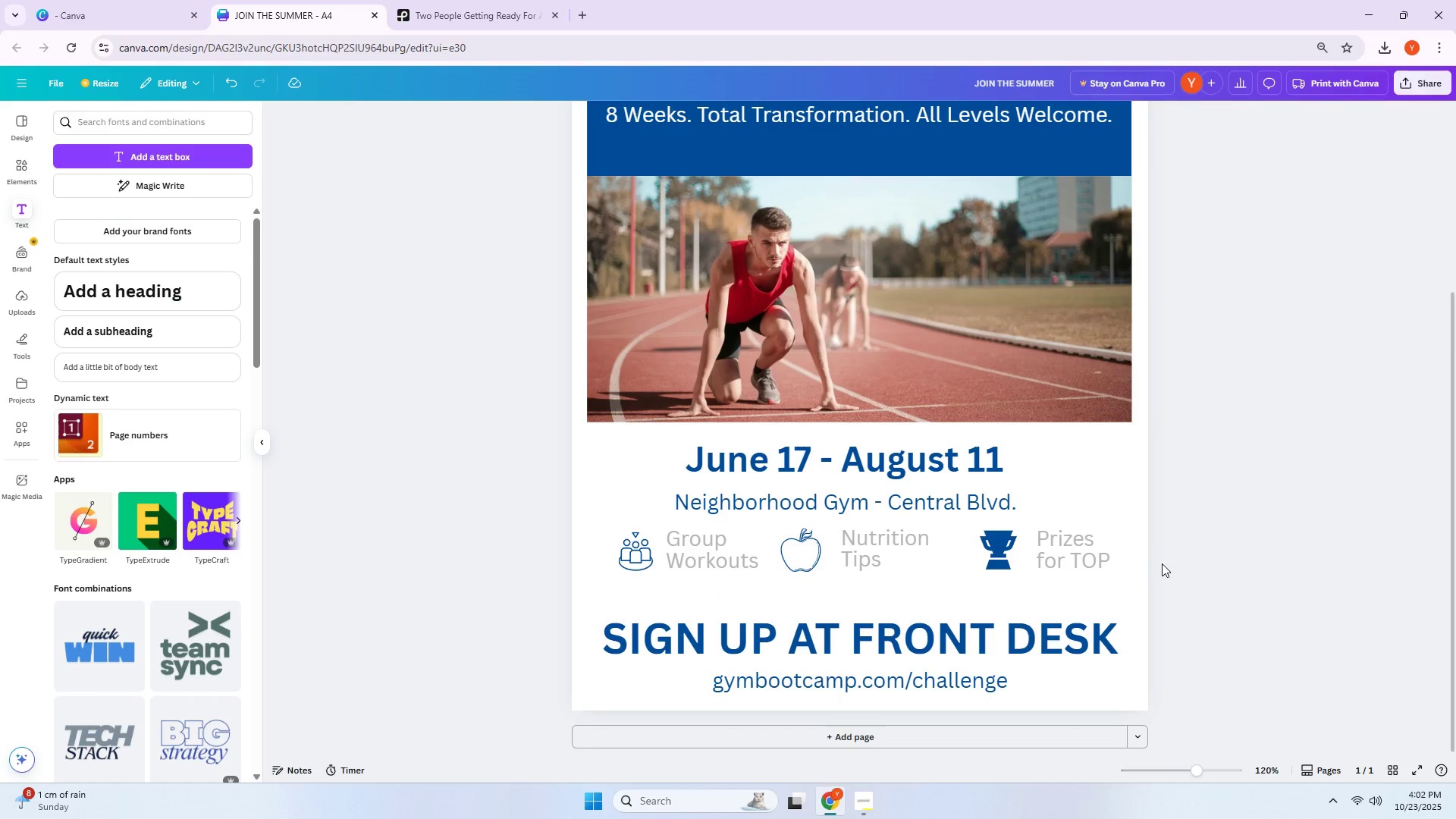 
scroll: coordinate [1261, 397], scroll_direction: up, amount: 1.0
 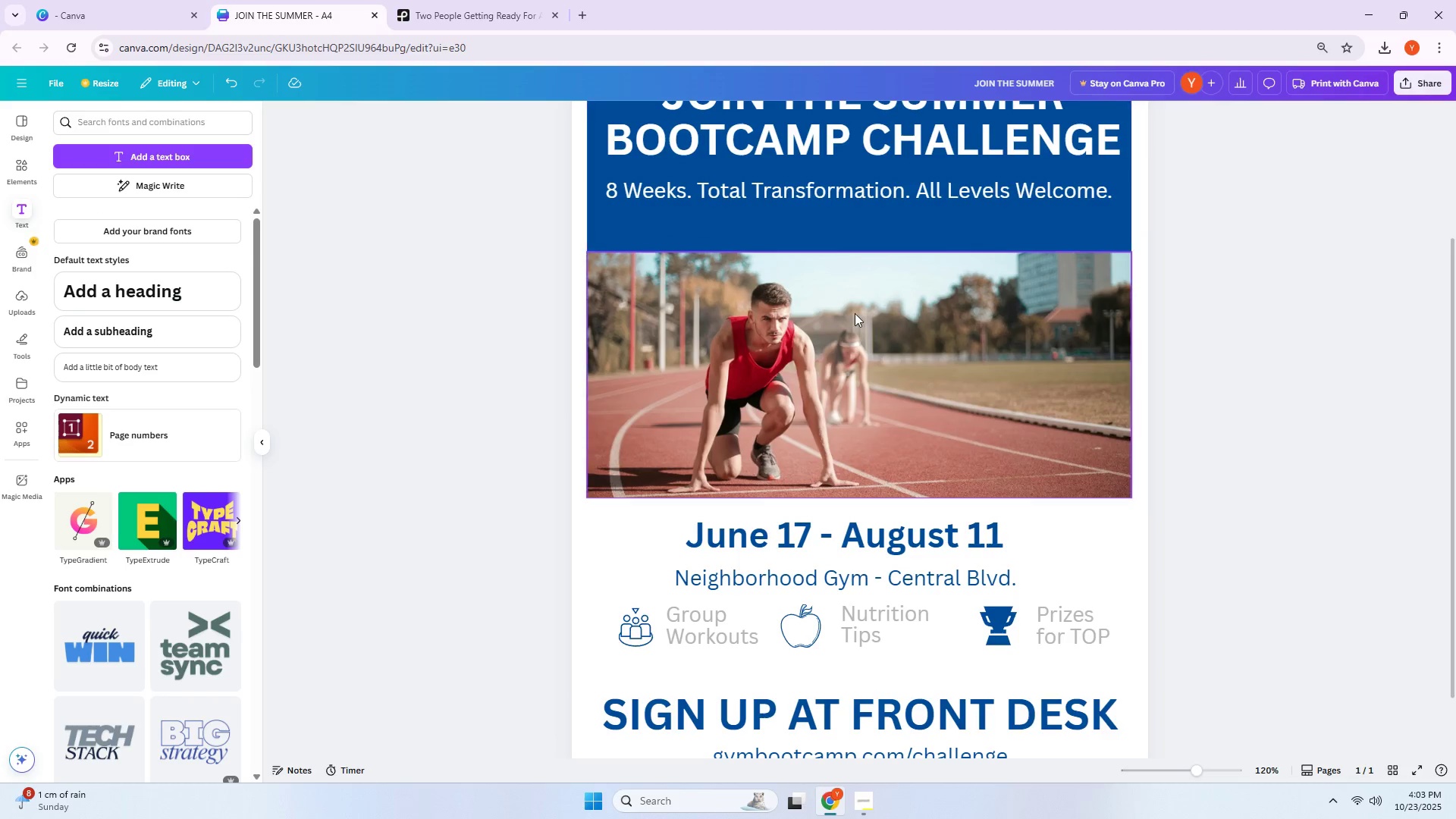 
left_click([915, 409])
 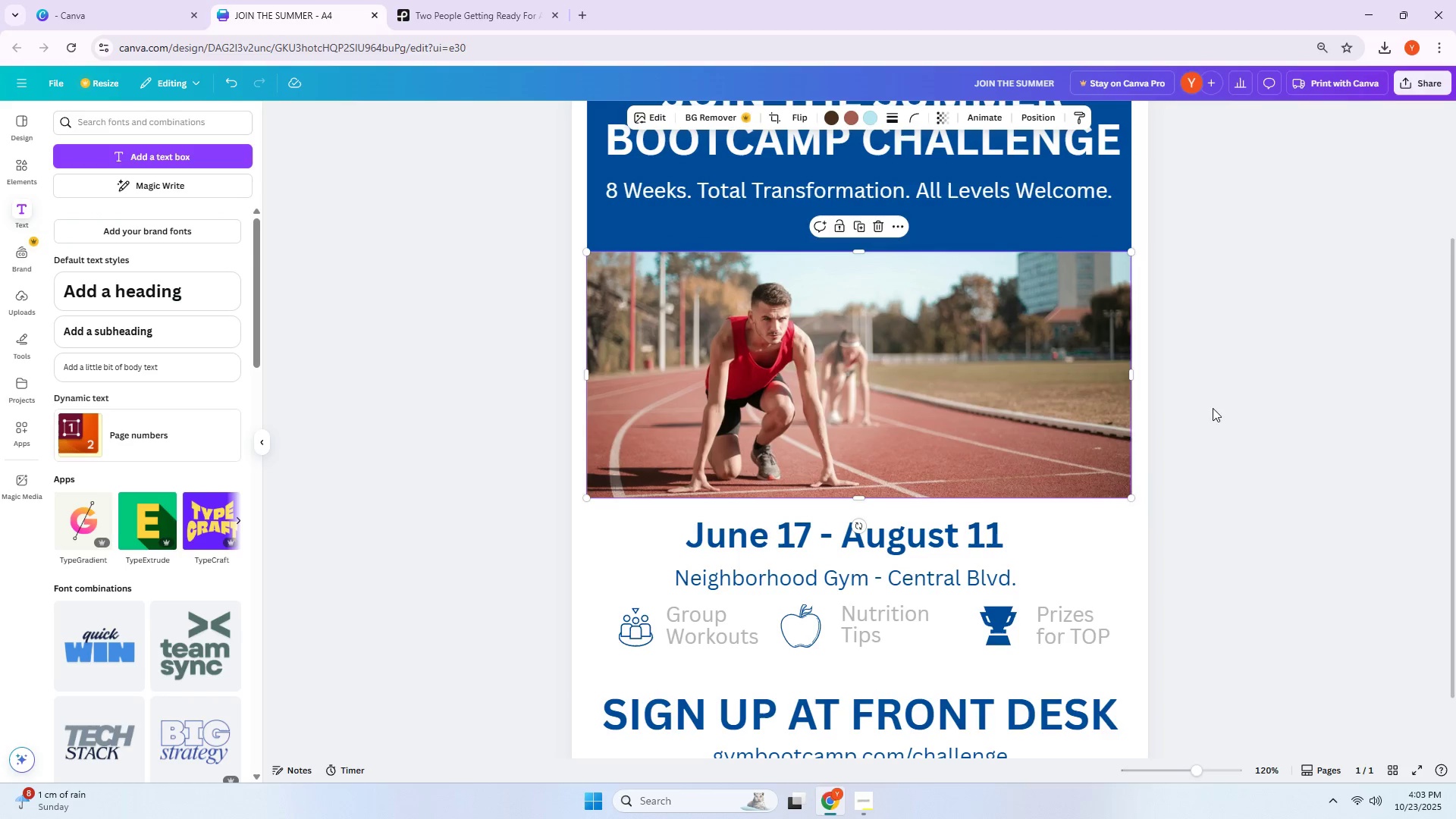 
left_click([1254, 404])
 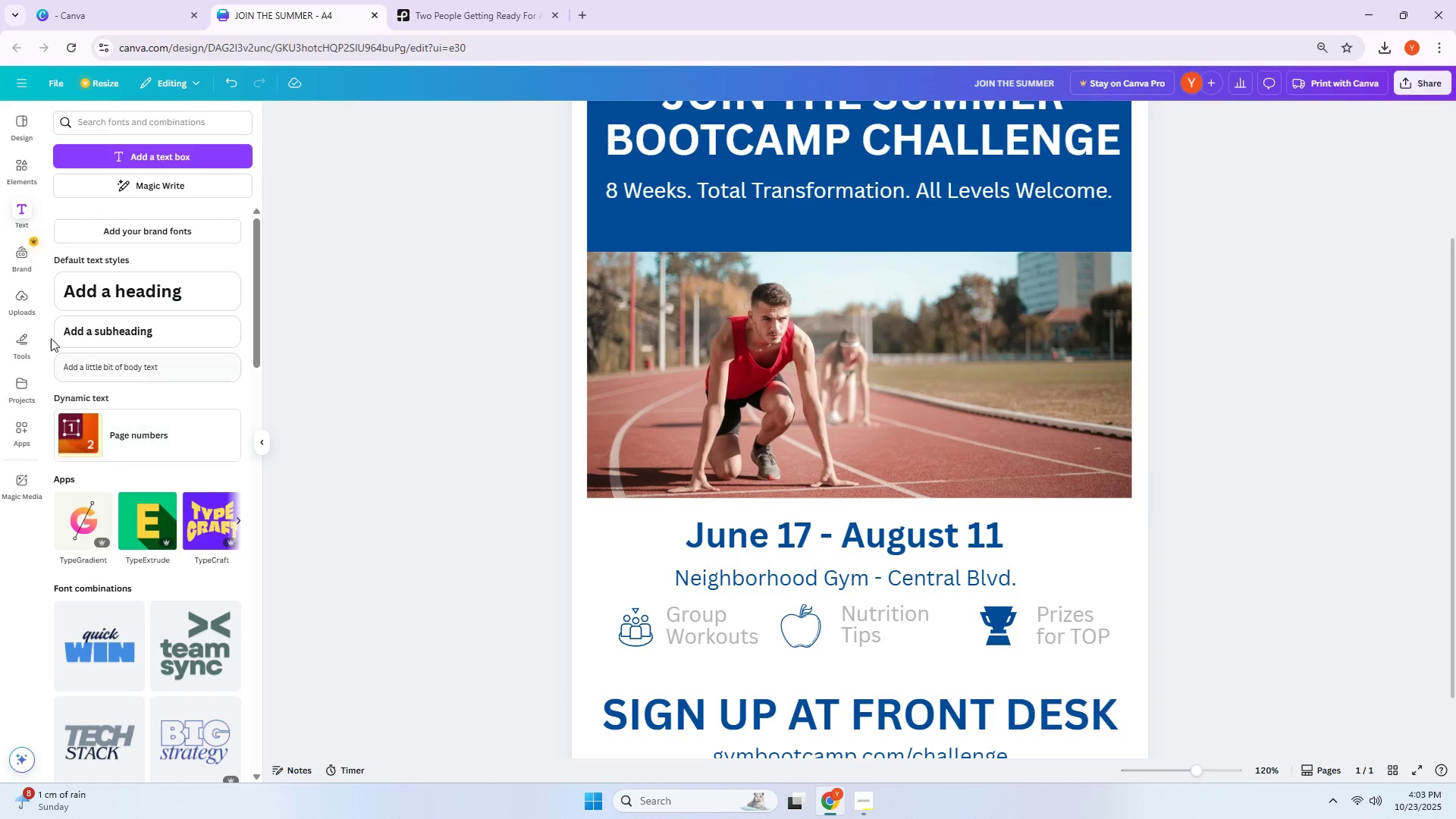 
left_click([29, 169])
 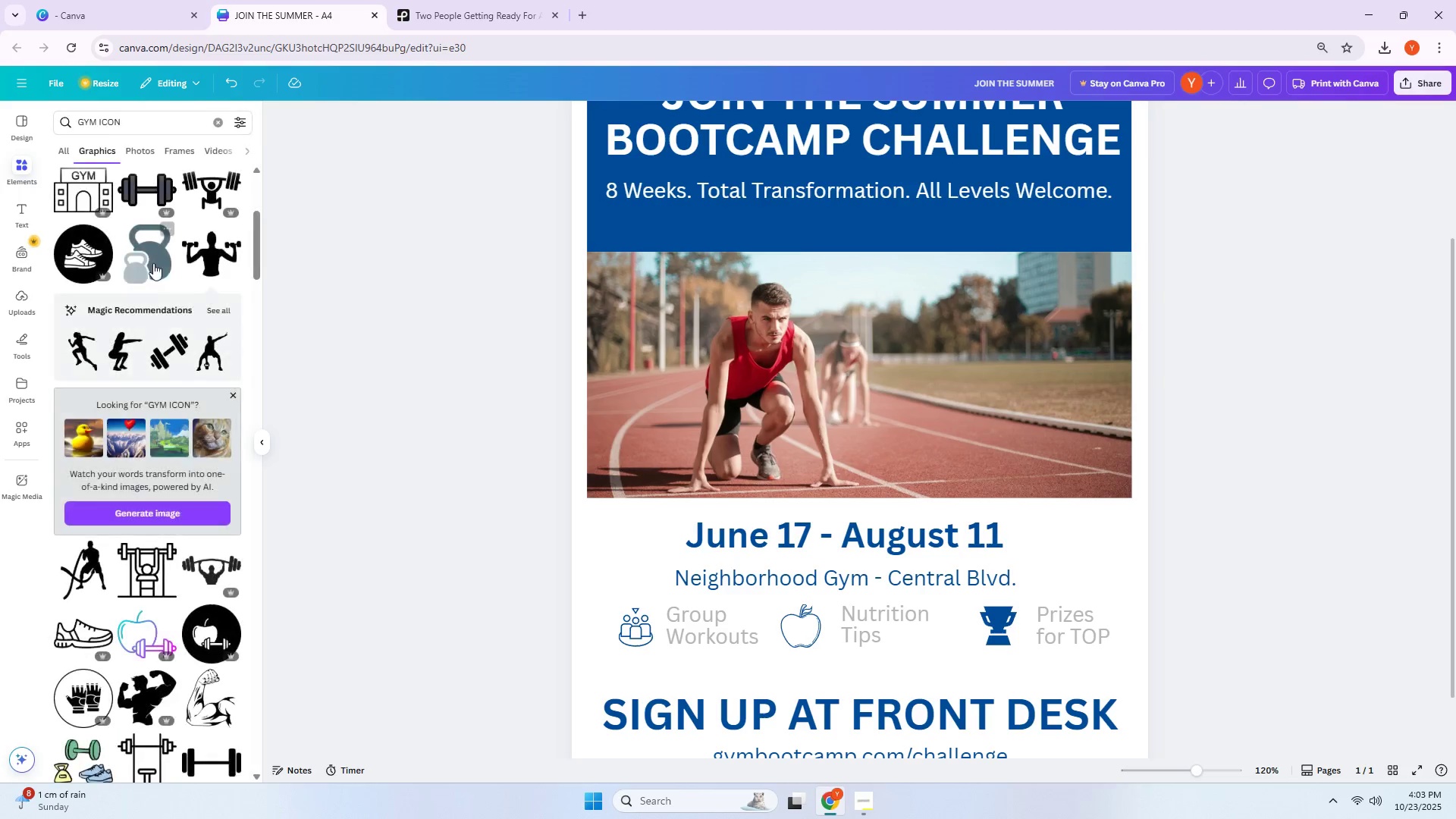 
scroll: coordinate [253, 504], scroll_direction: down, amount: 17.0
 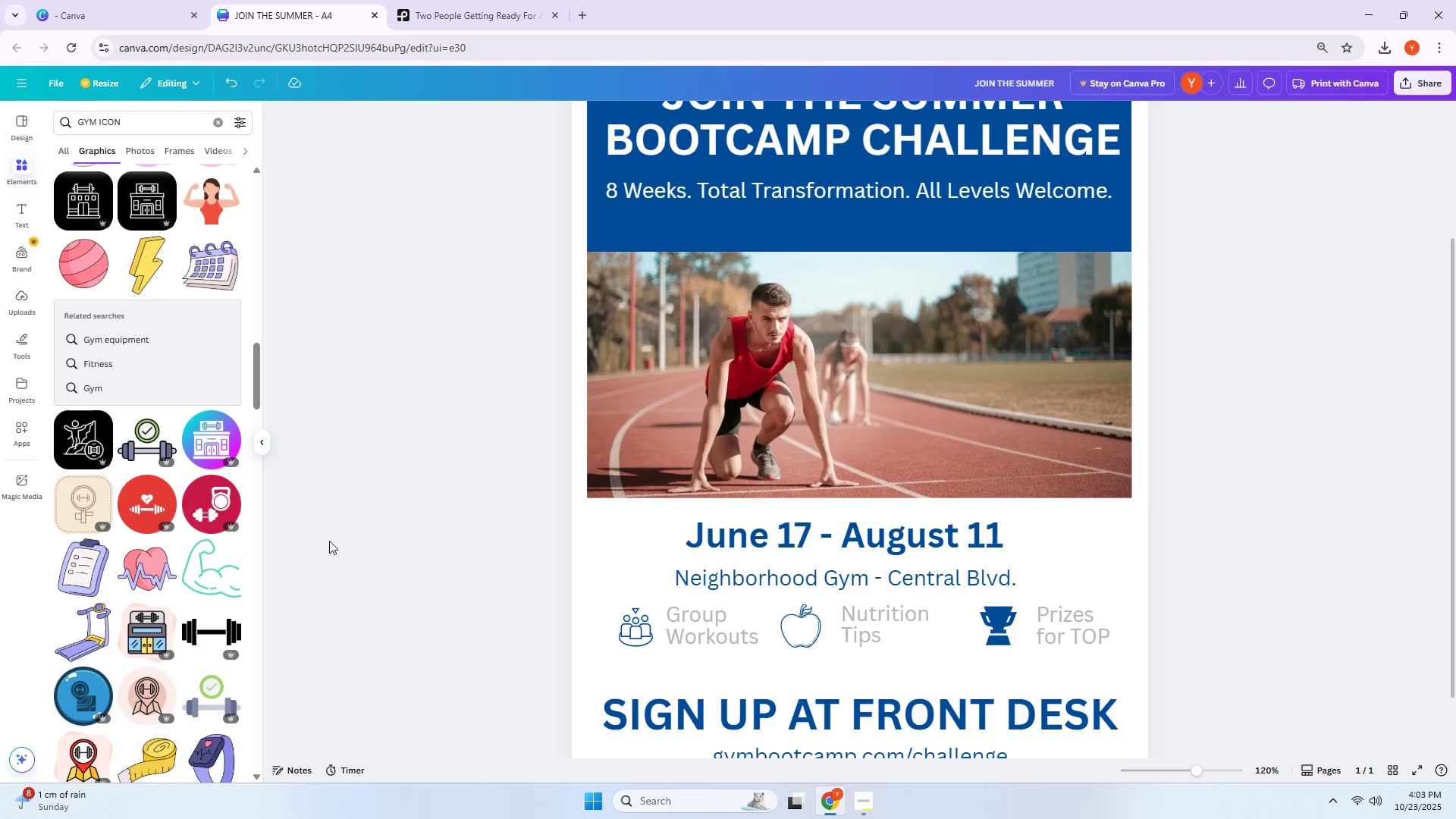 
wait(5.54)
 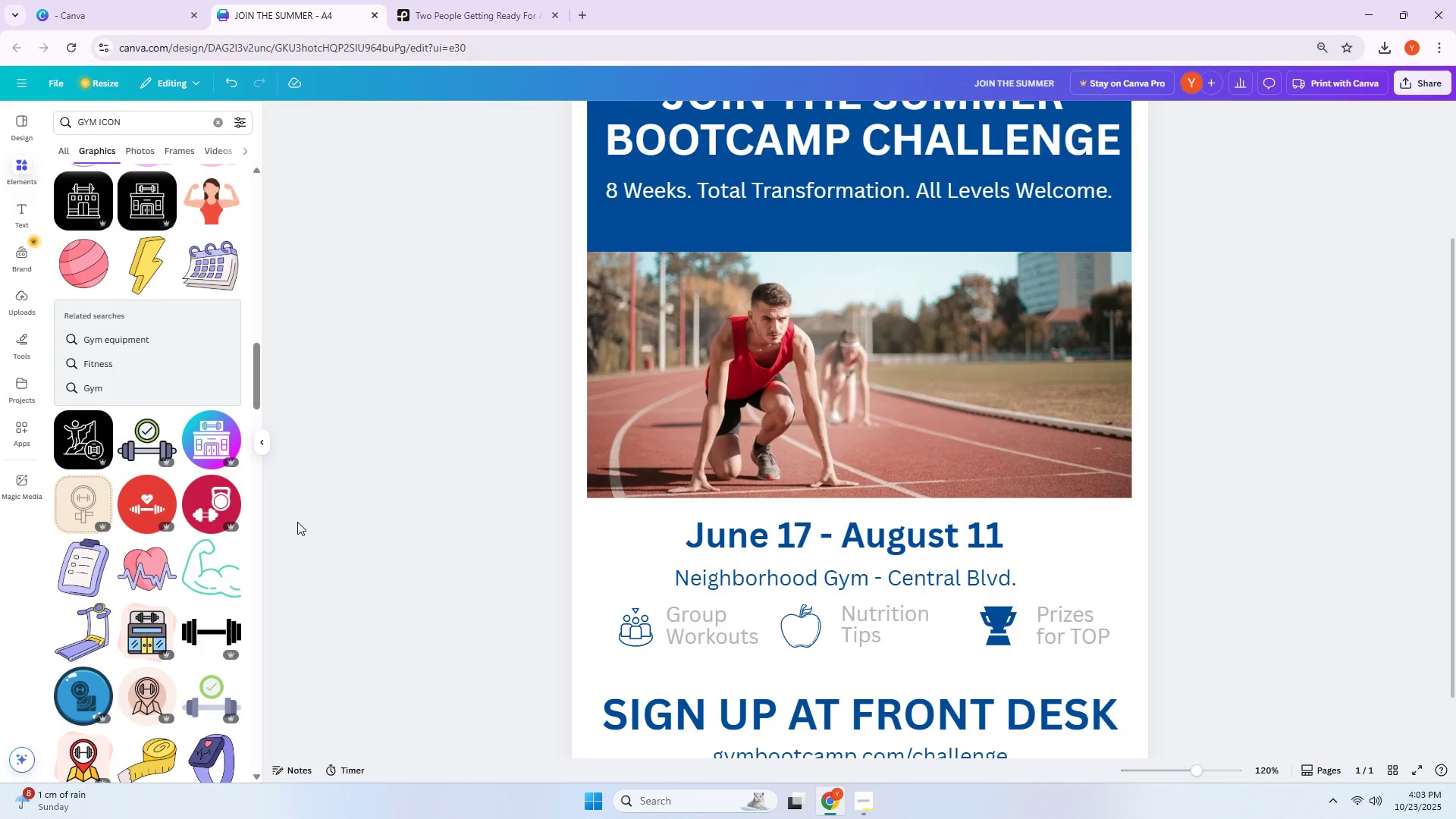 
scroll: coordinate [350, 562], scroll_direction: down, amount: 6.0
 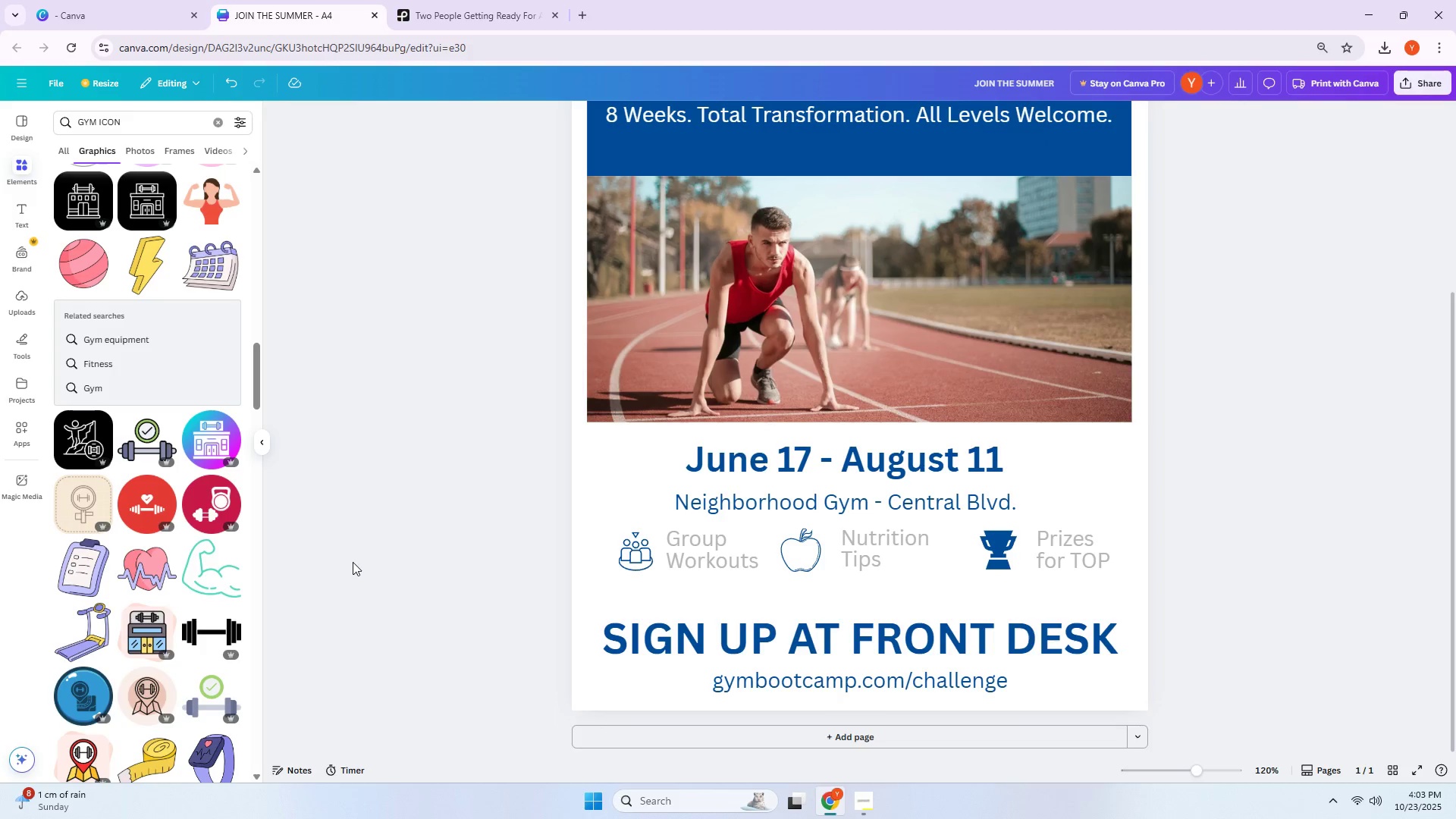 
scroll: coordinate [421, 588], scroll_direction: up, amount: 6.0
 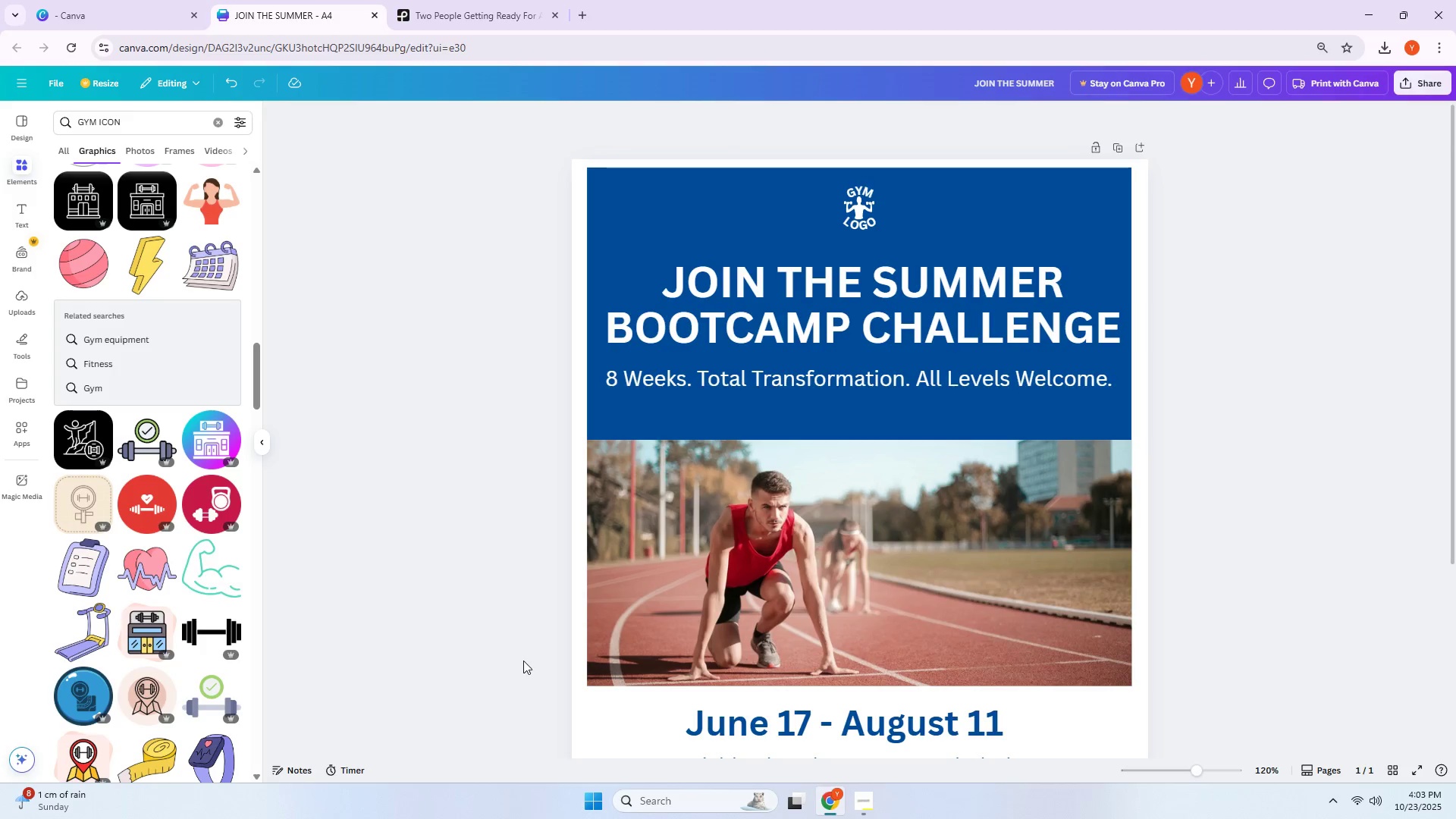 
wait(7.05)
 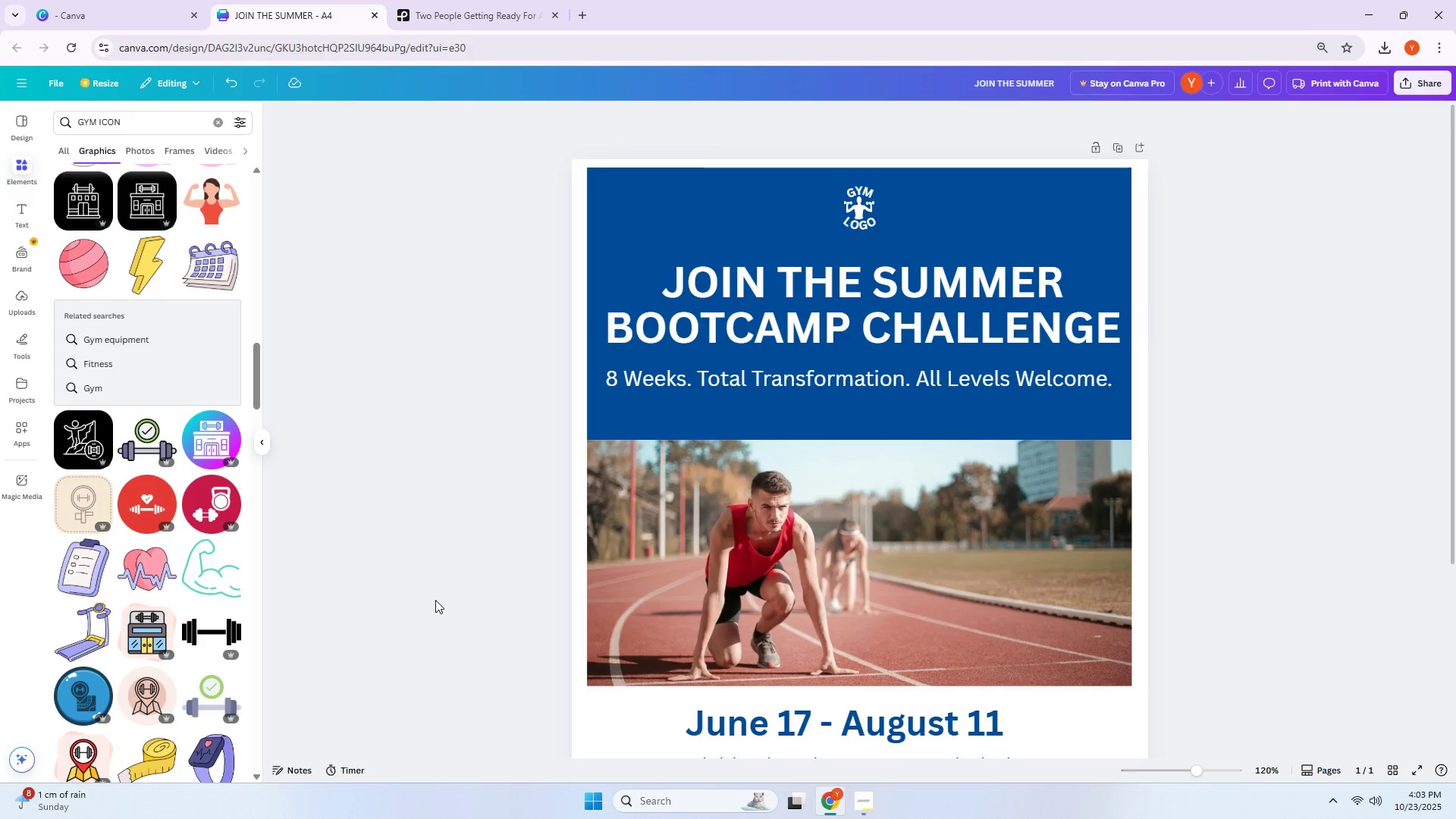 
scroll: coordinate [408, 818], scroll_direction: down, amount: 29.0
 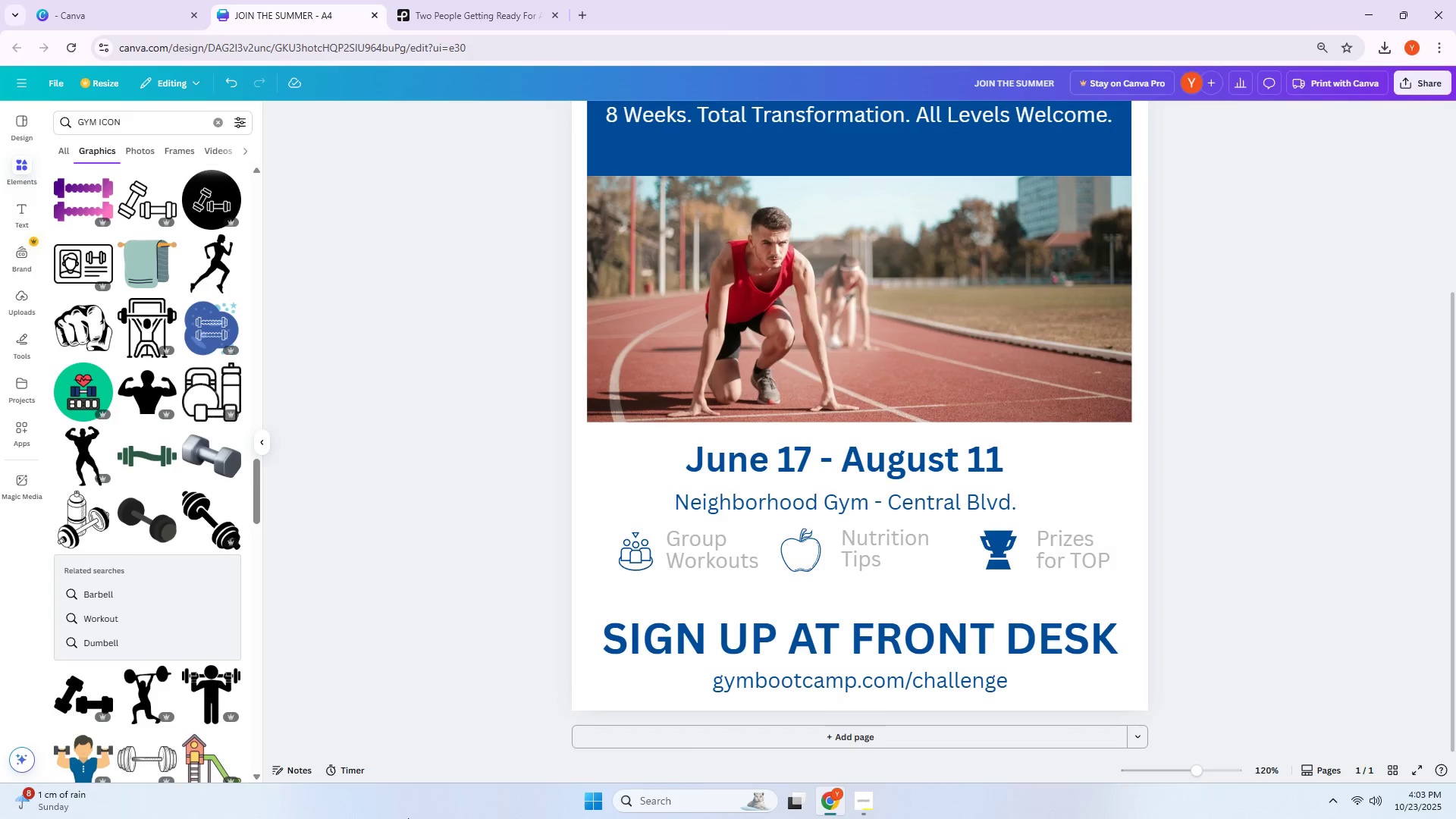 
scroll: coordinate [243, 772], scroll_direction: down, amount: 6.0
 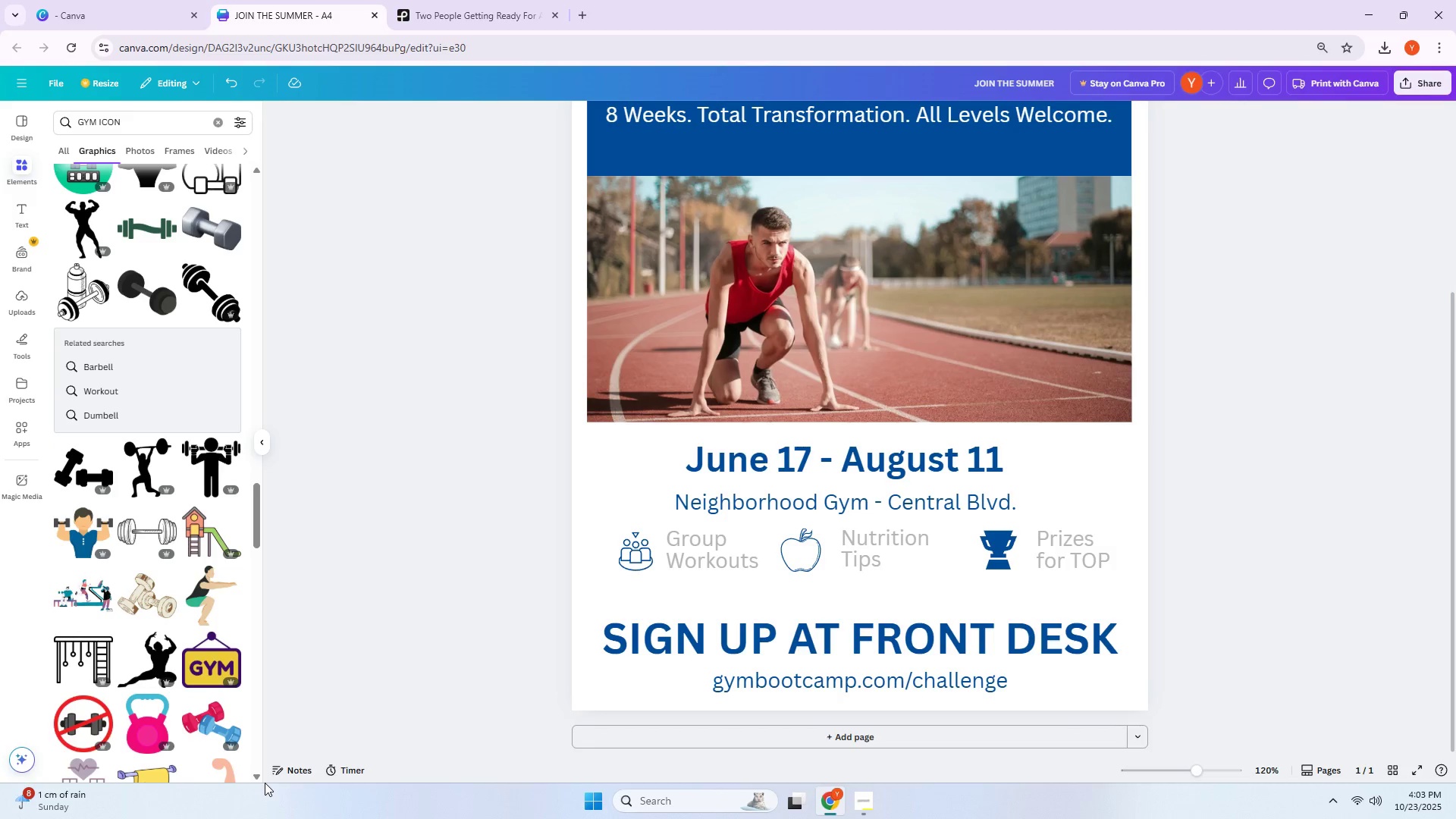 
scroll: coordinate [293, 783], scroll_direction: up, amount: 2.0
 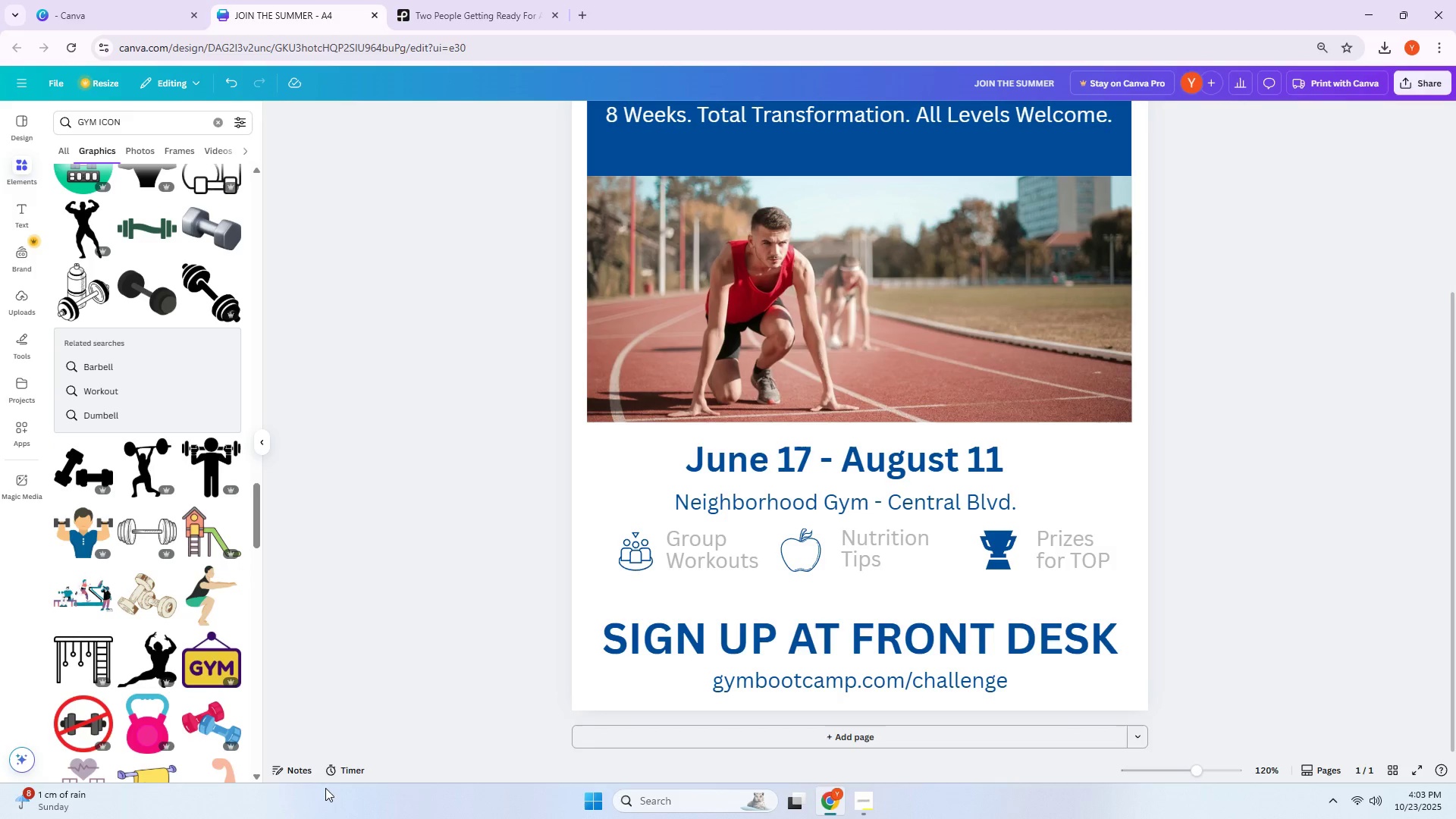 
scroll: coordinate [256, 764], scroll_direction: down, amount: 27.0